 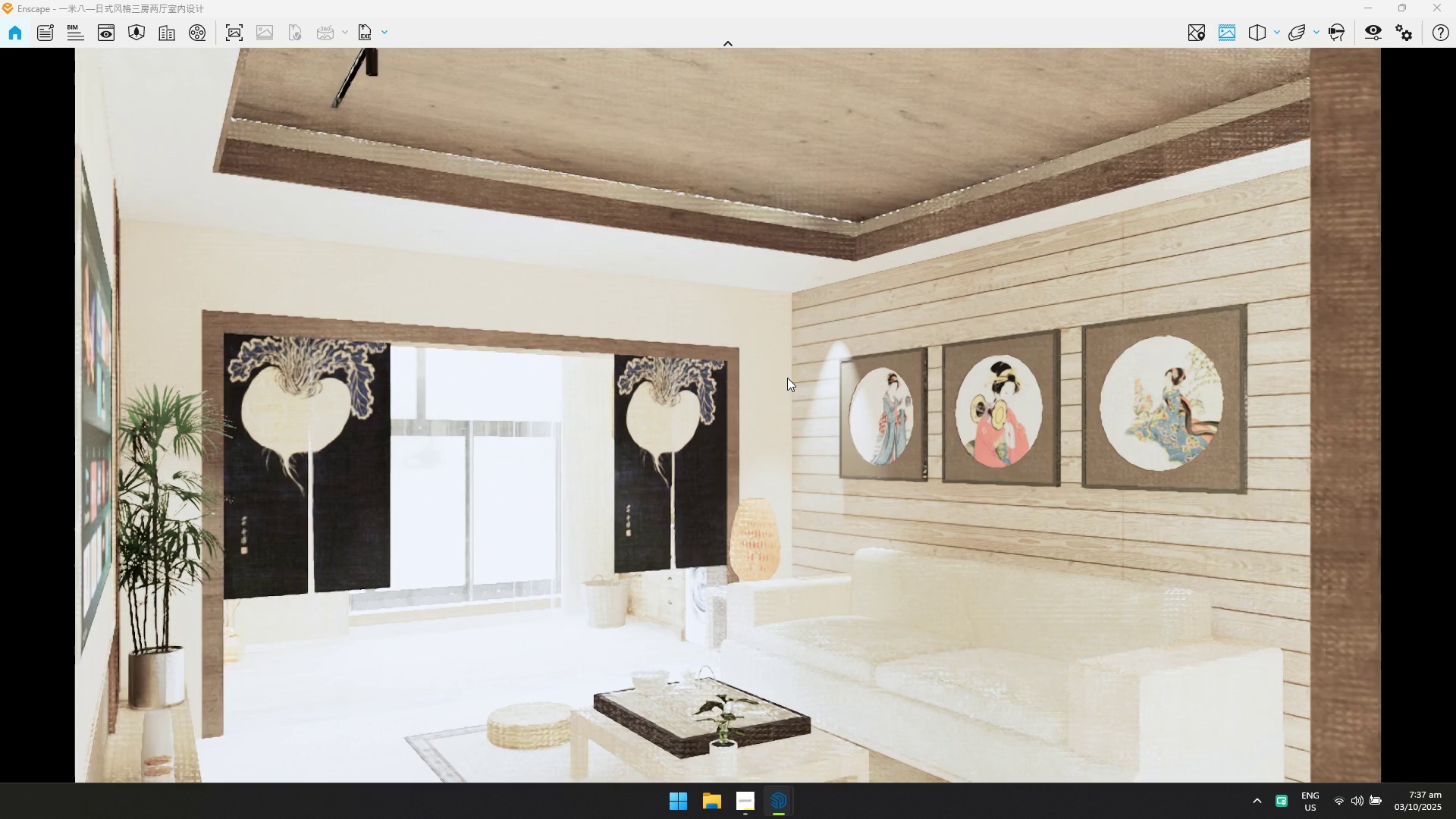 
left_click_drag(start_coordinate=[788, 378], to_coordinate=[732, 420])
 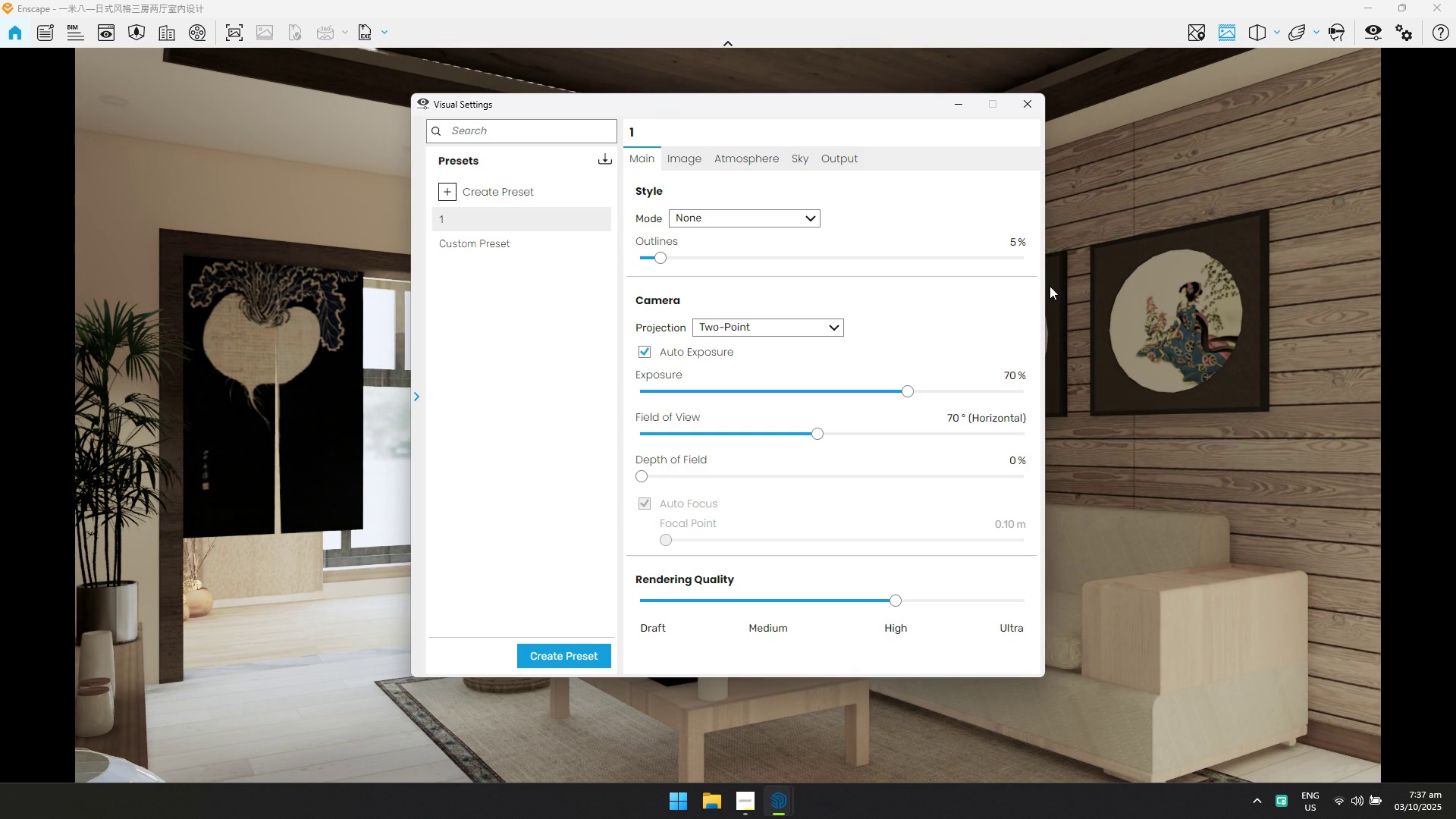 
left_click([960, 414])
 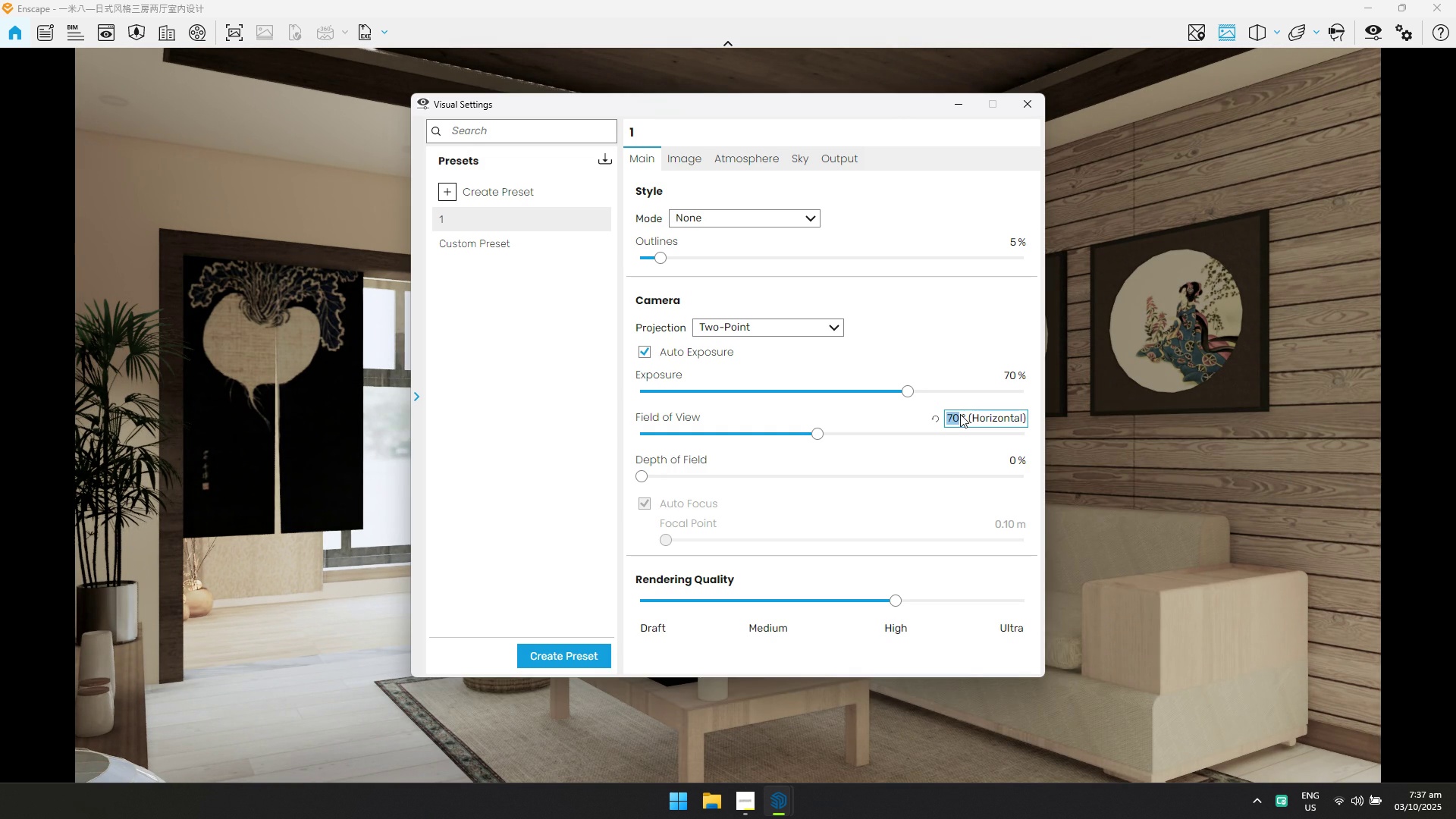 
key(Control+ControlLeft)
 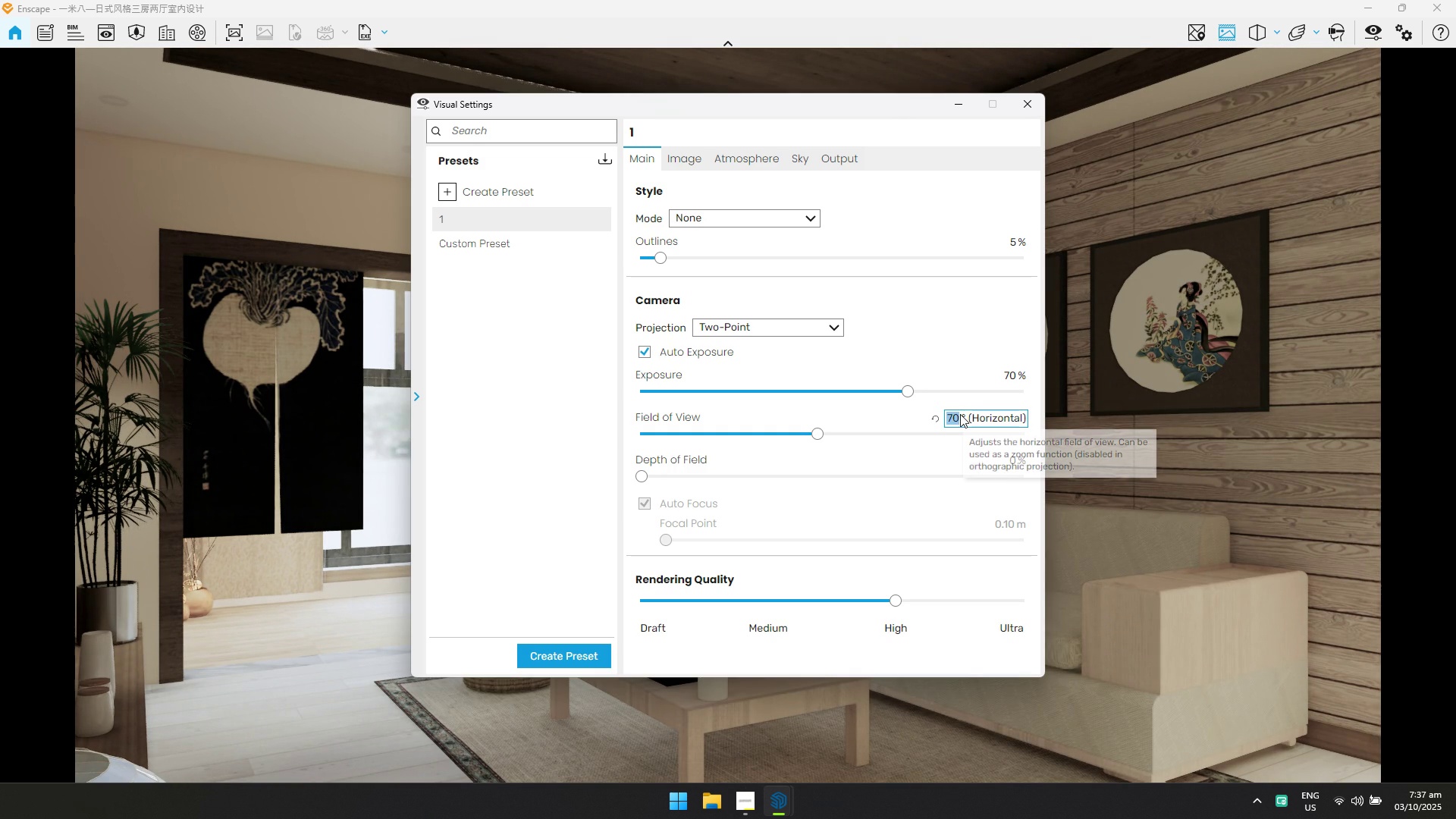 
key(Control+A)
 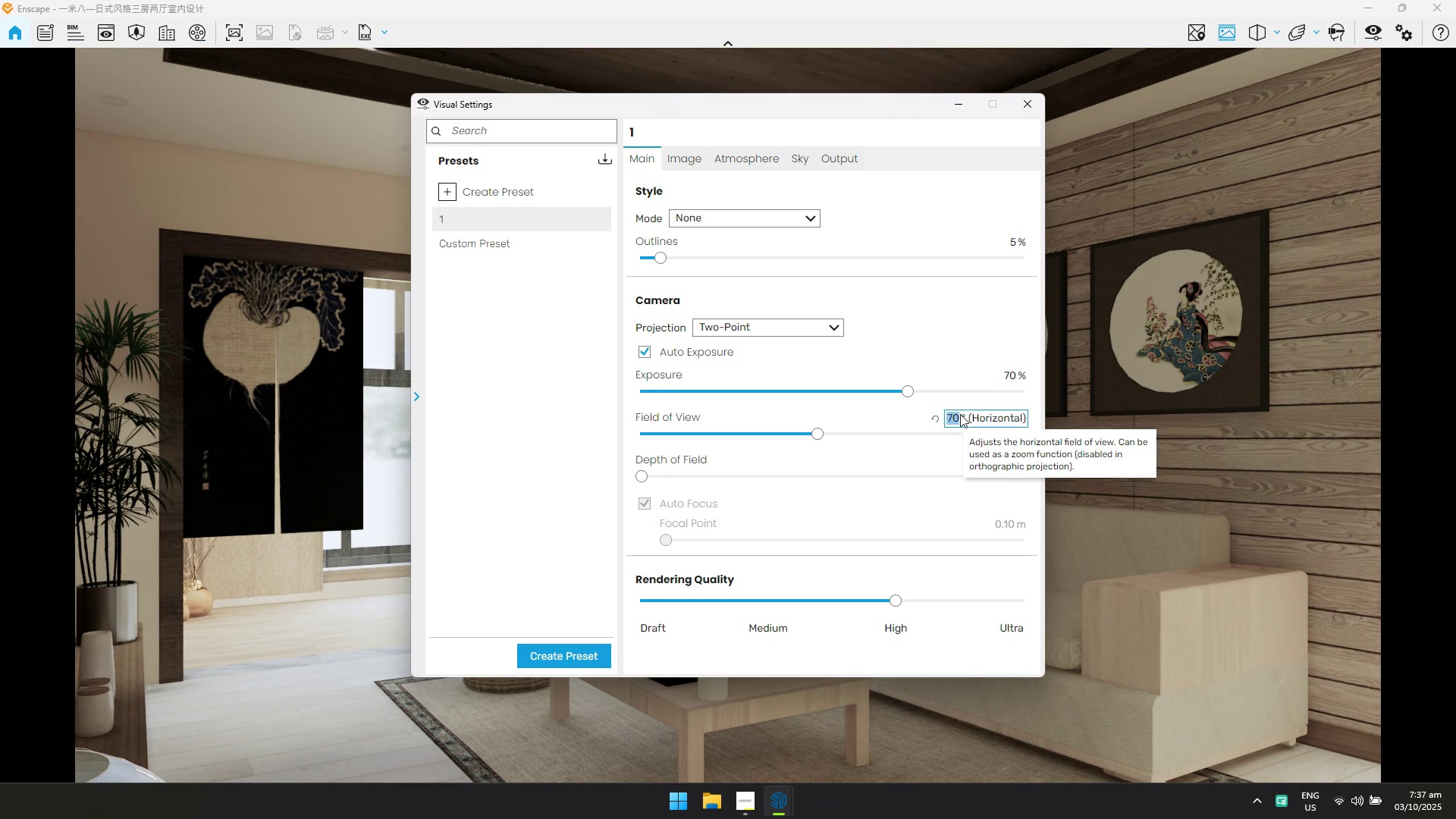 
type(80)
 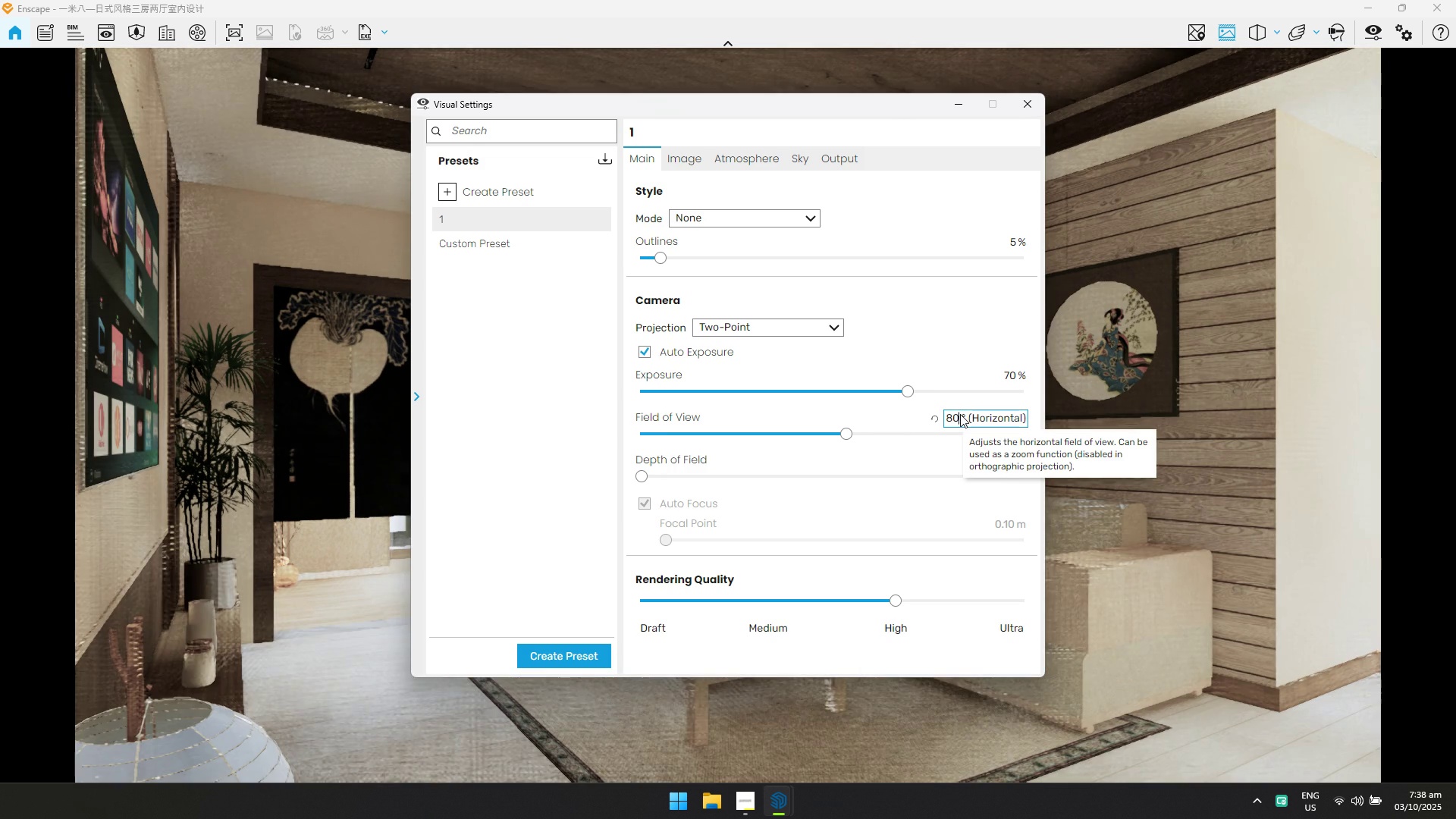 
key(Enter)
 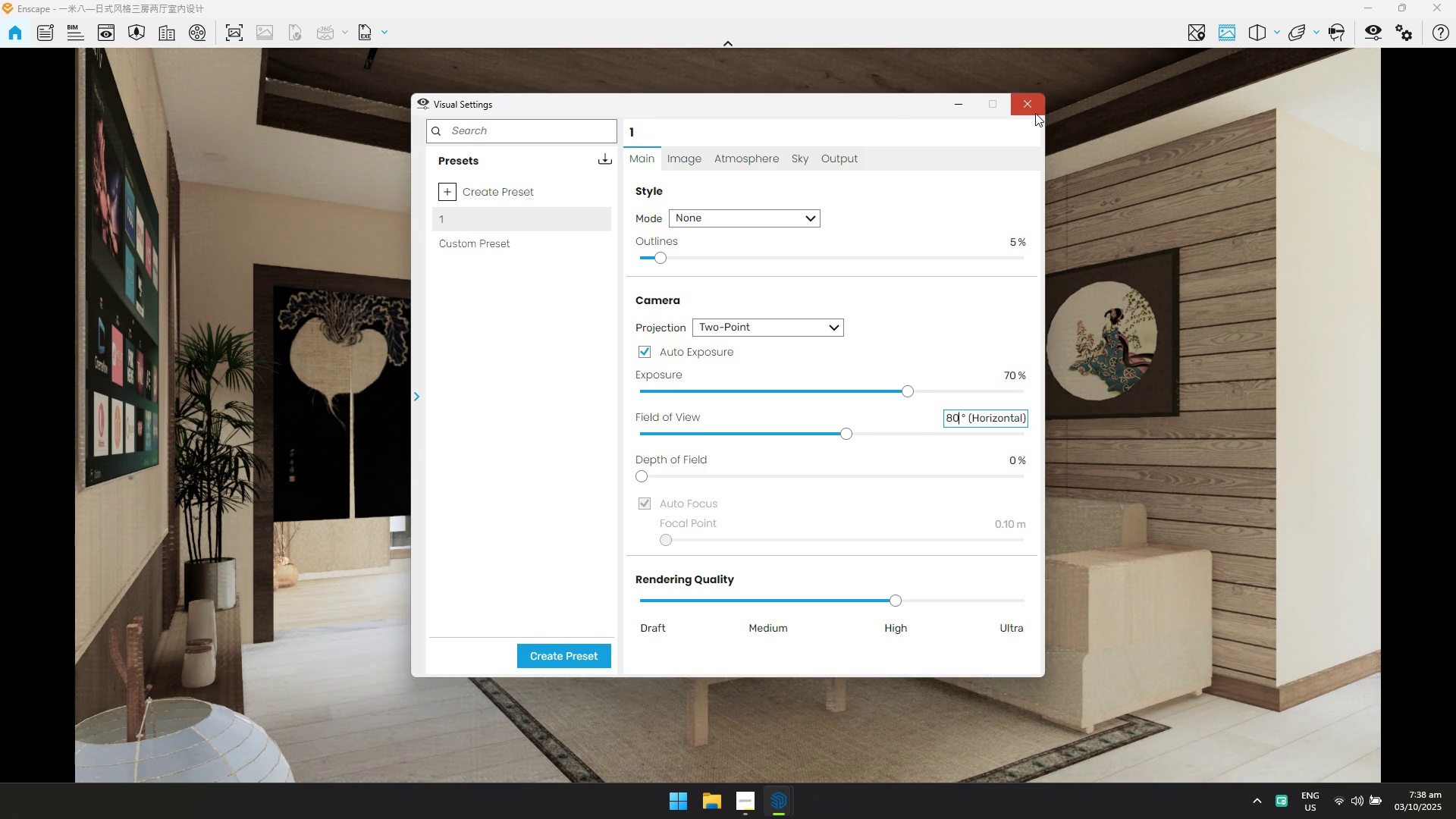 
left_click_drag(start_coordinate=[902, 325], to_coordinate=[693, 403])
 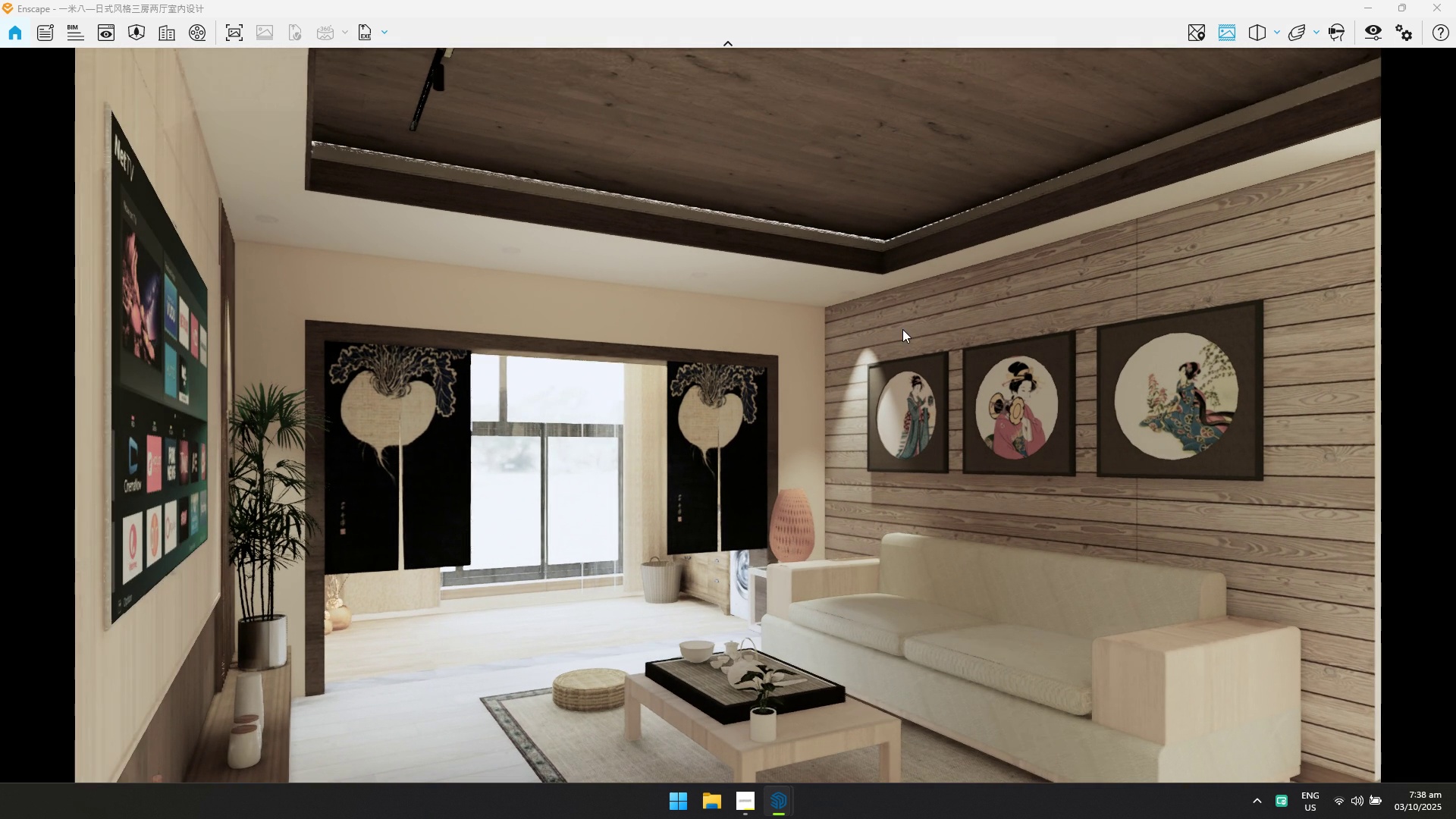 
key(W)
 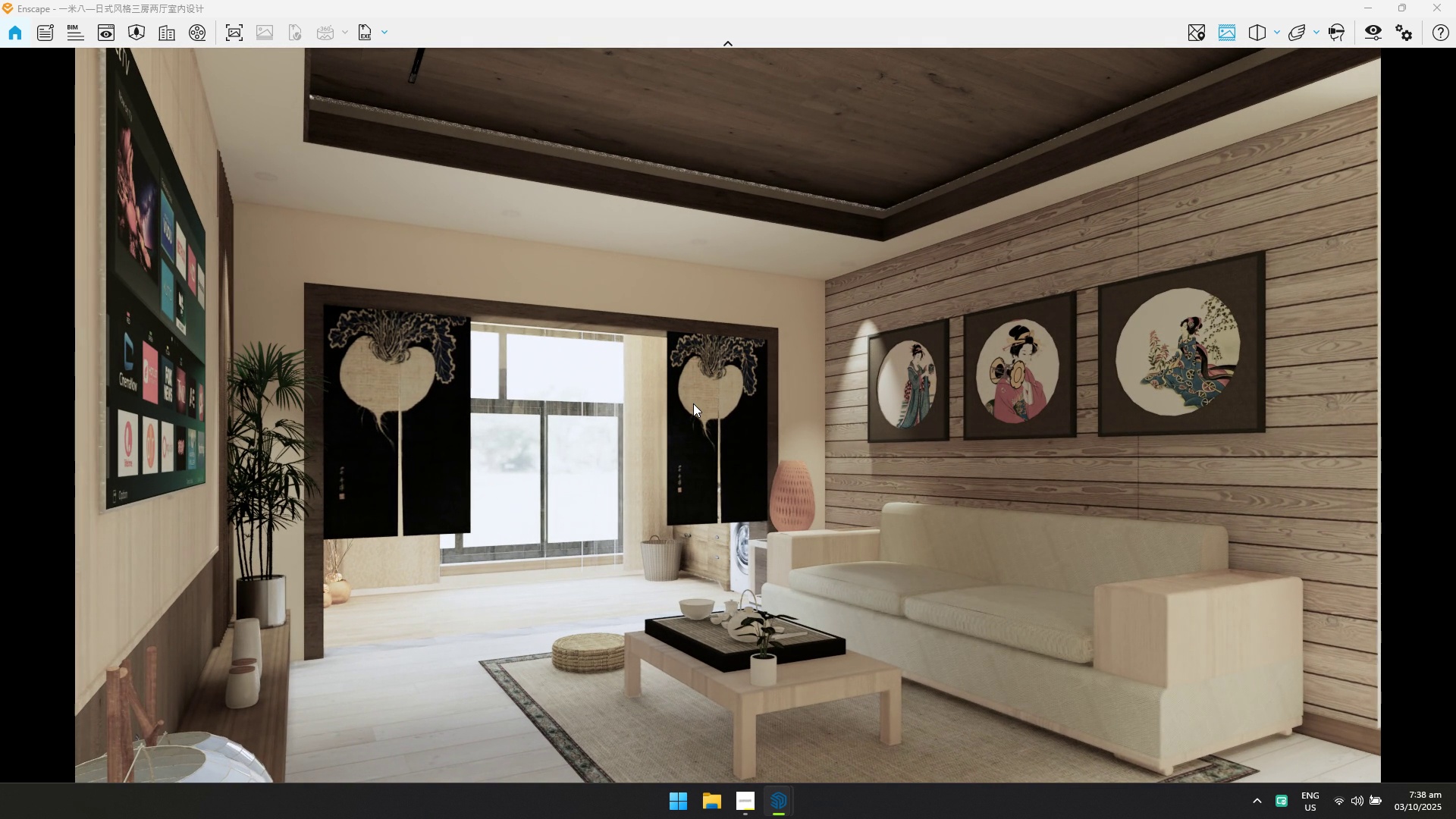 
type(EQ)
 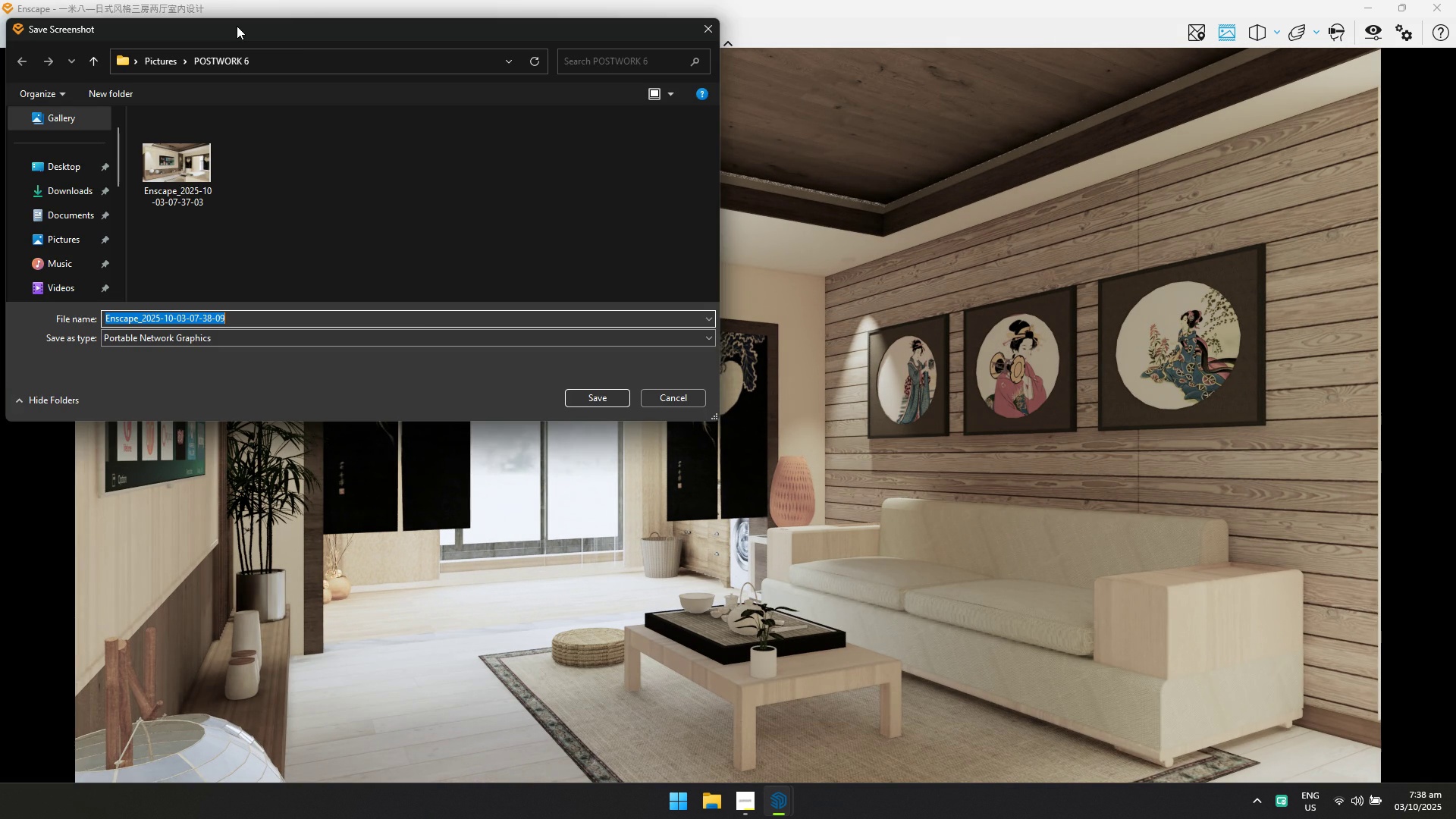 
key(Enter)
 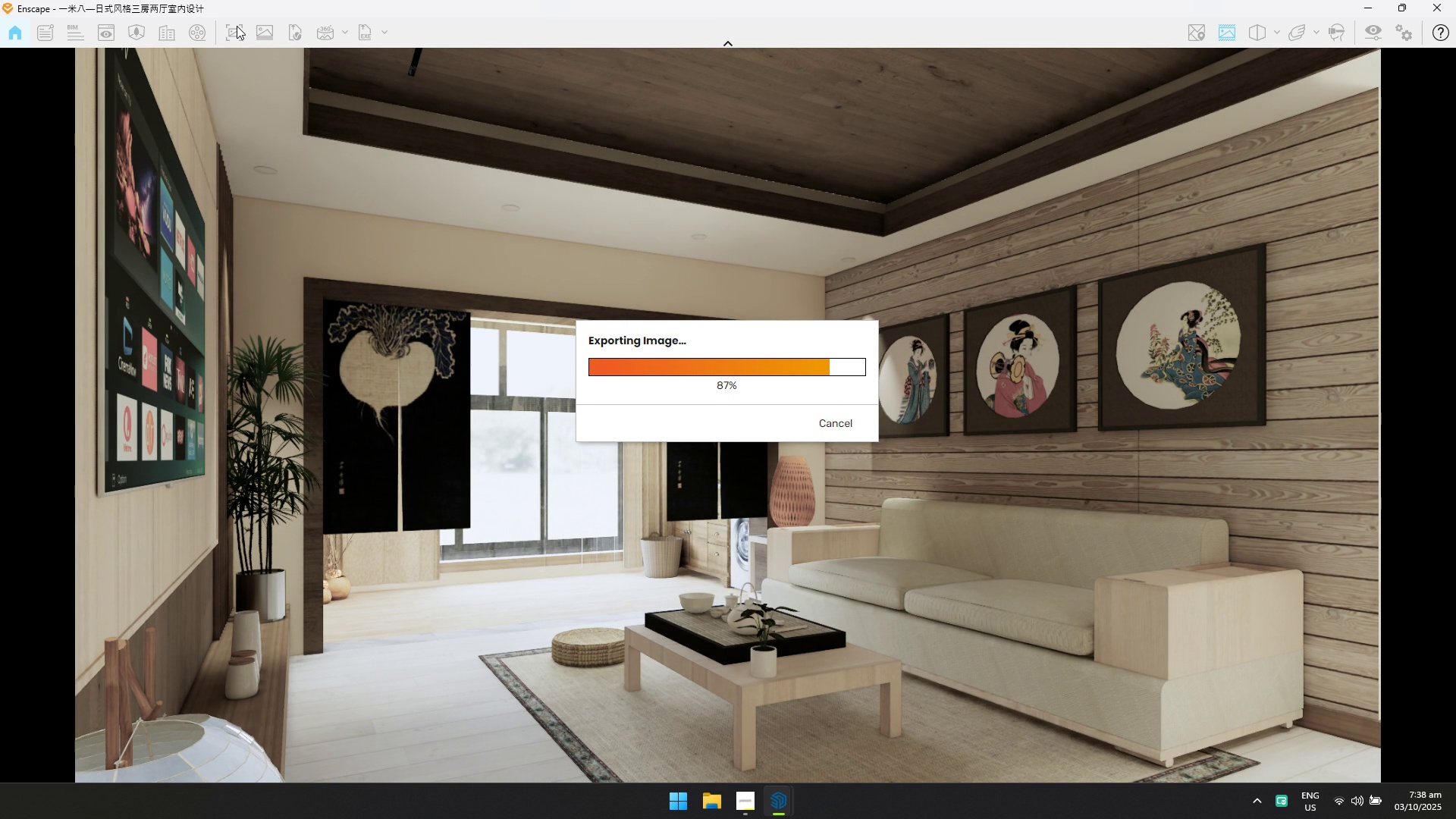 
wait(22.4)
 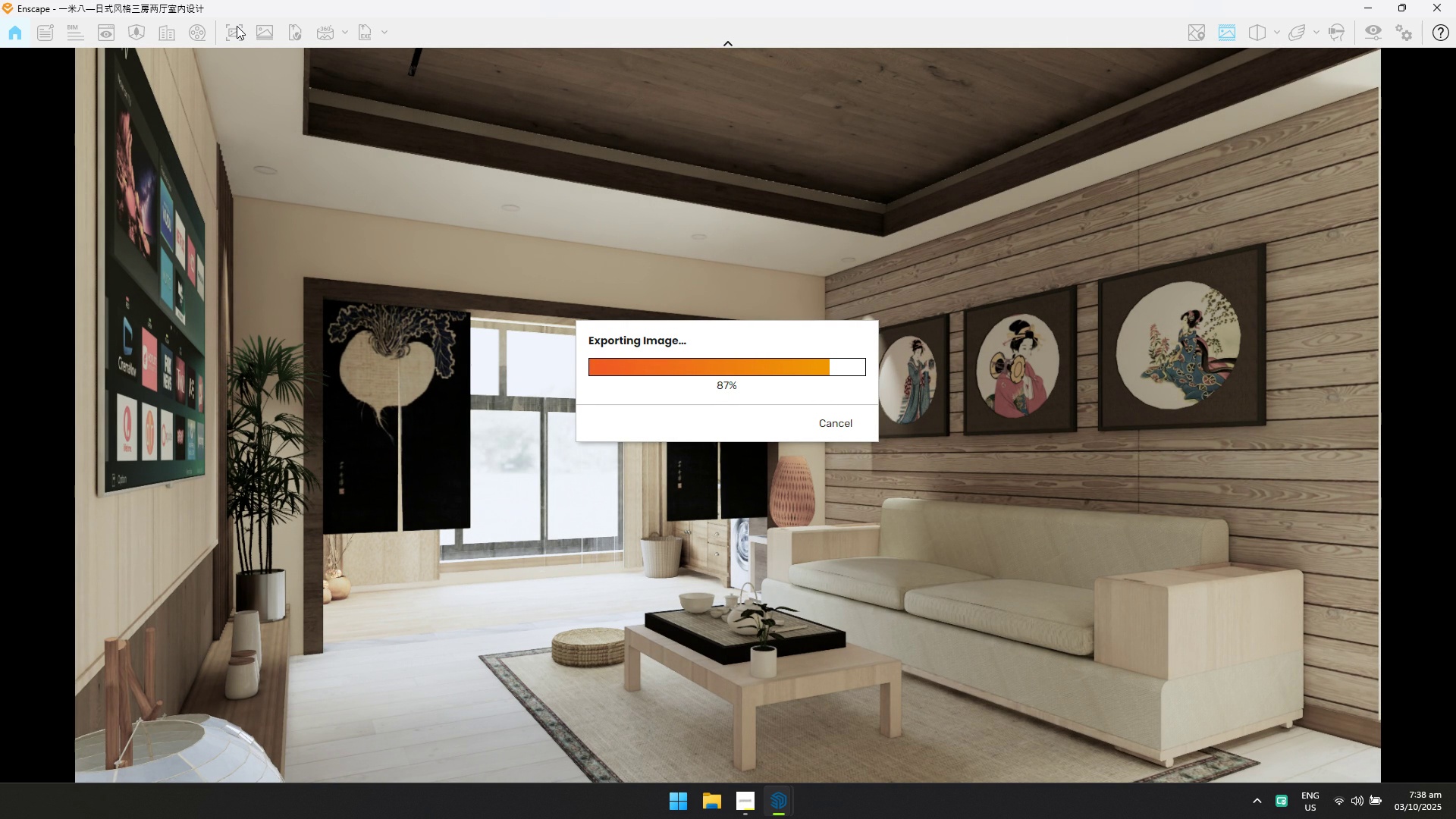 
left_click_drag(start_coordinate=[604, 519], to_coordinate=[1363, 425])
 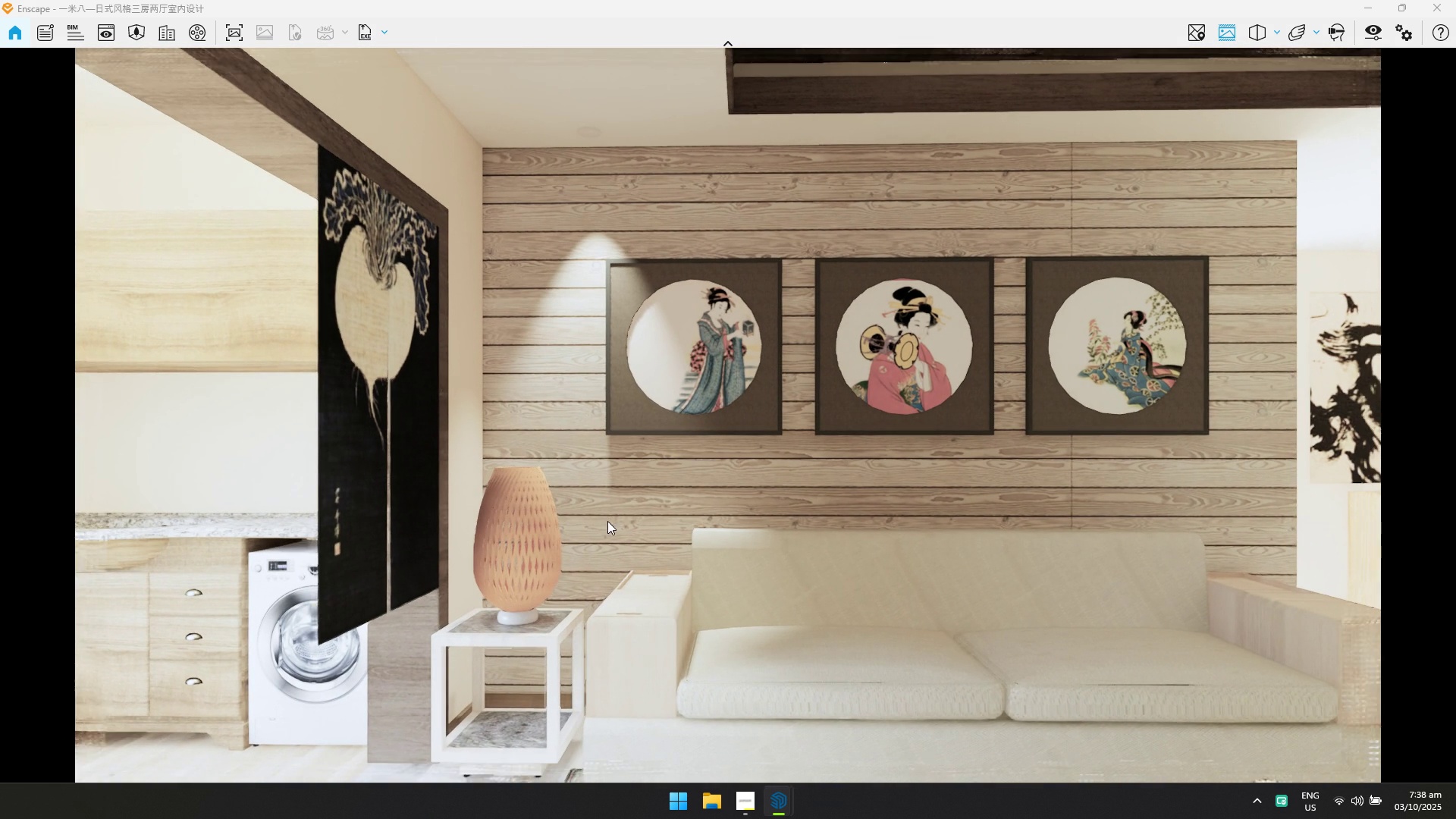 
hold_key(key=W, duration=0.5)
 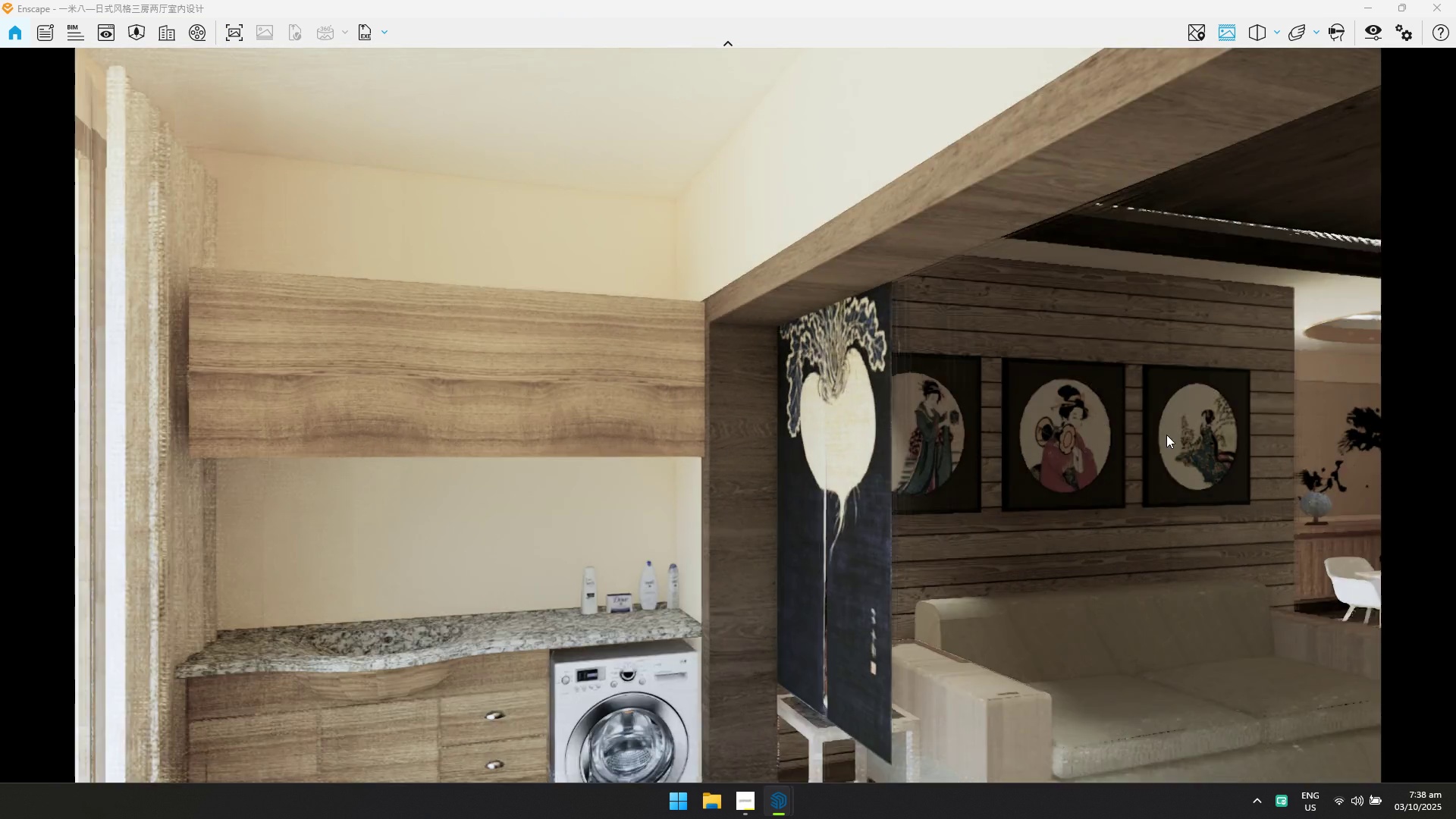 
hold_key(key=A, duration=0.42)
 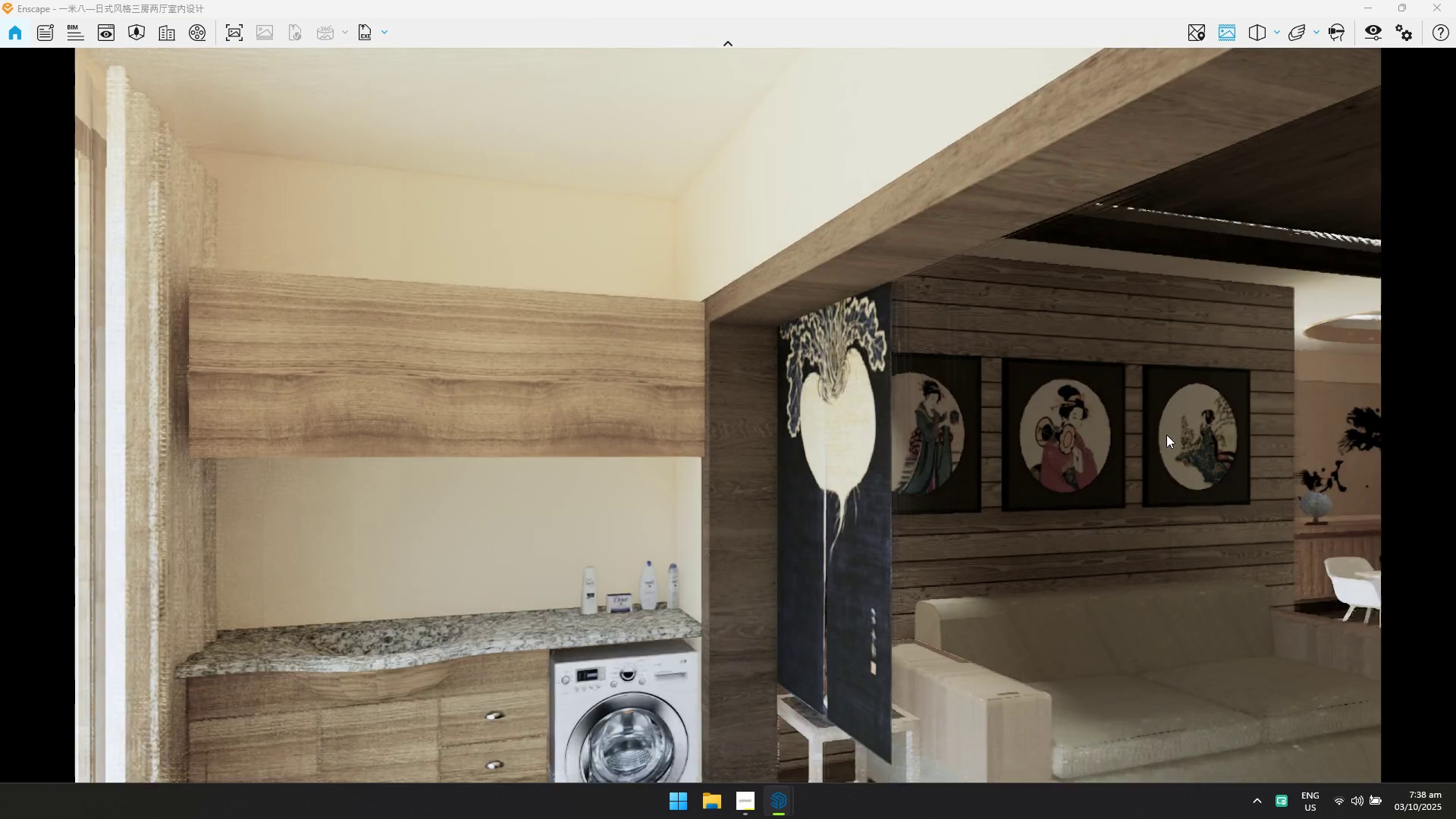 
hold_key(key=ShiftLeft, duration=0.38)
 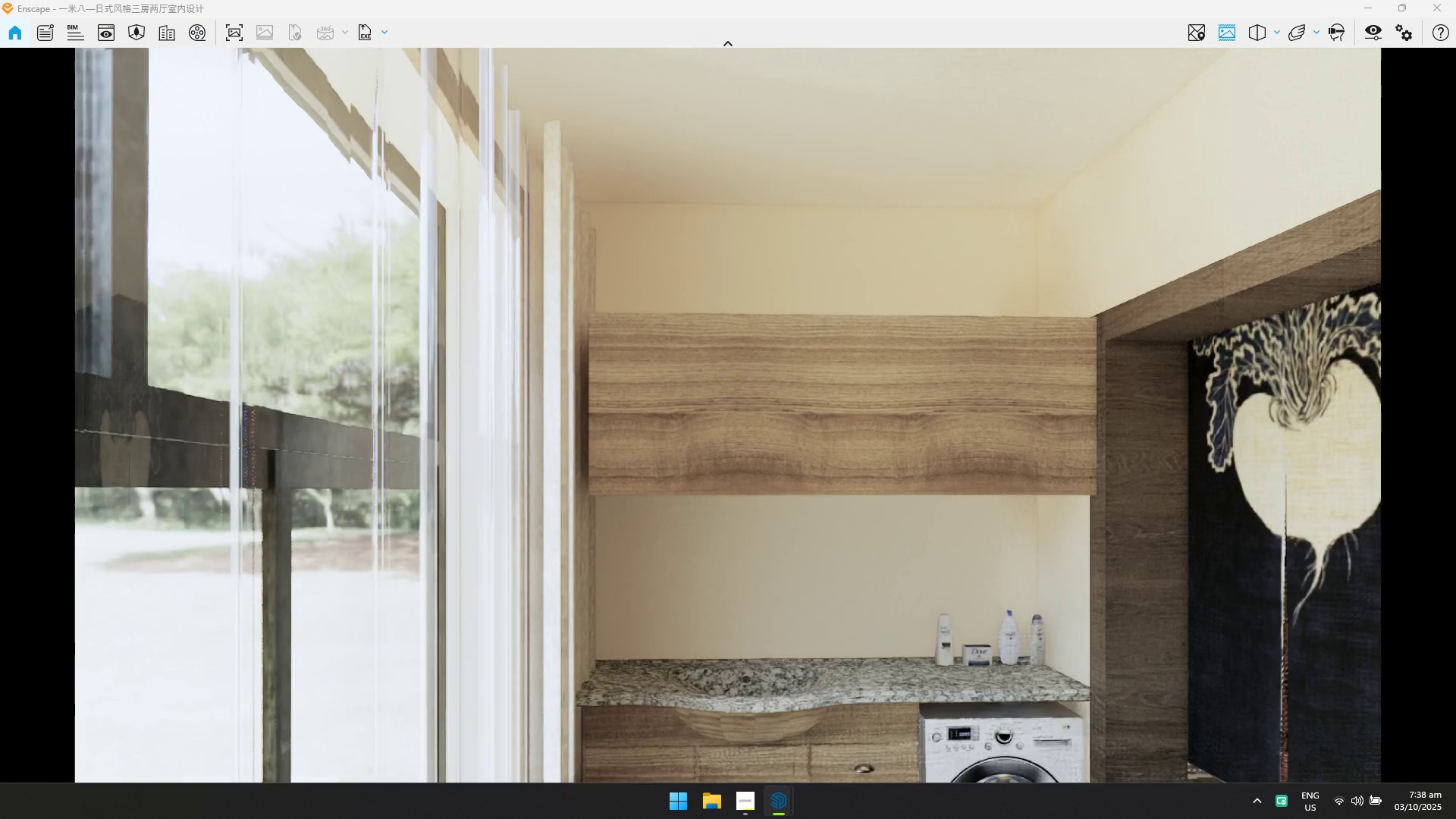 
hold_key(key=D, duration=0.51)
 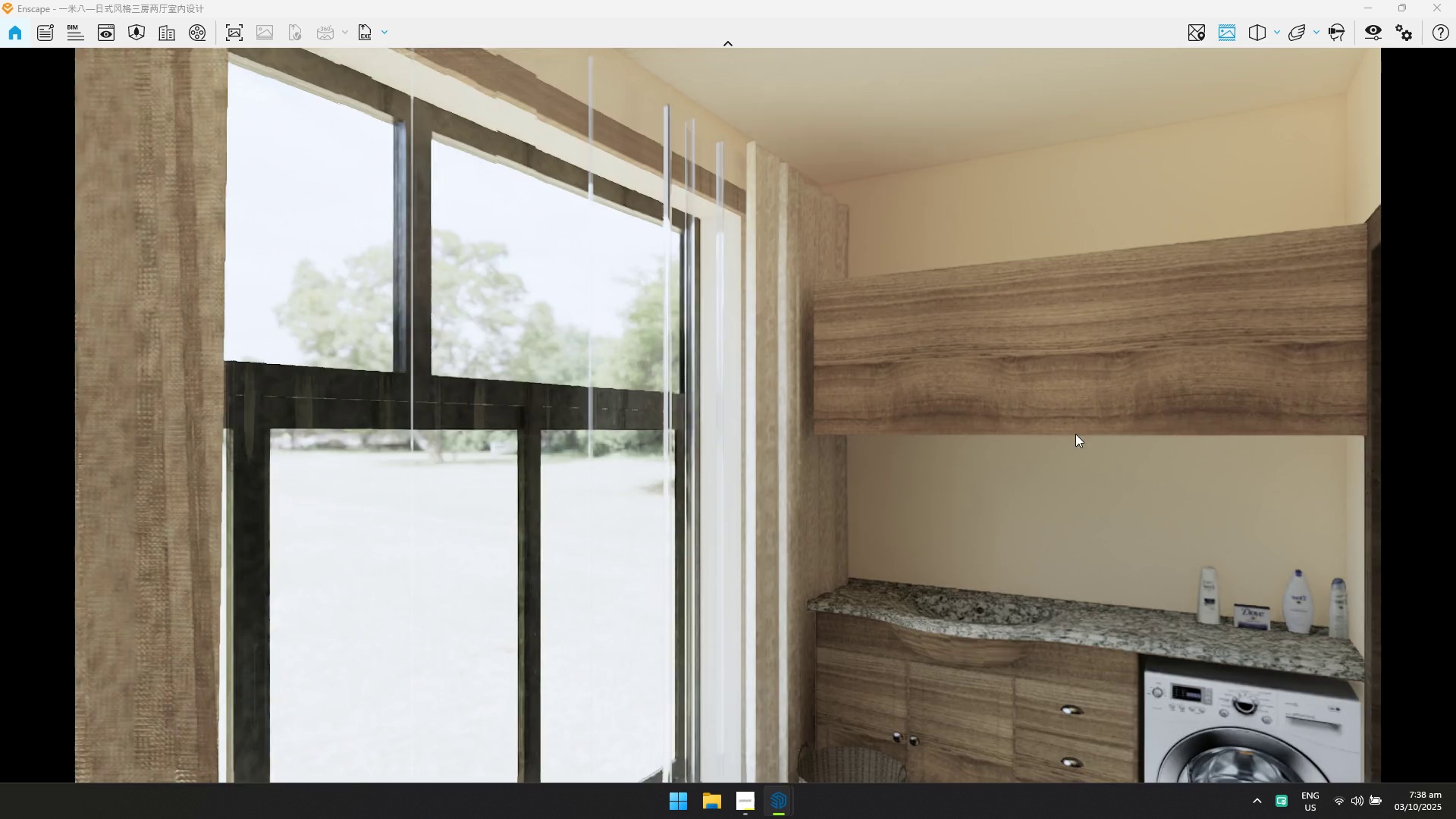 
hold_key(key=D, duration=0.51)
 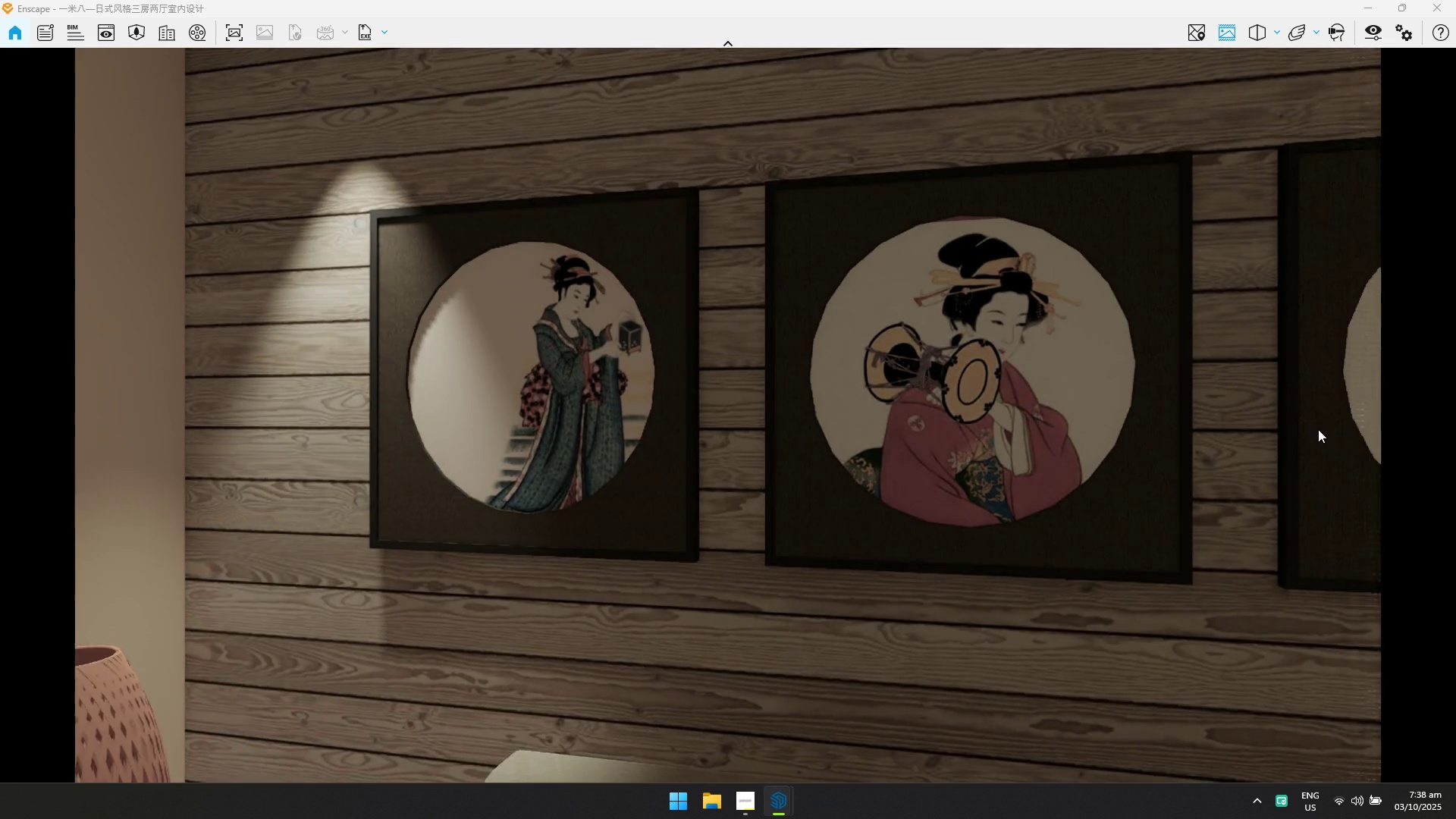 
type(AAQQDWEASSA)
 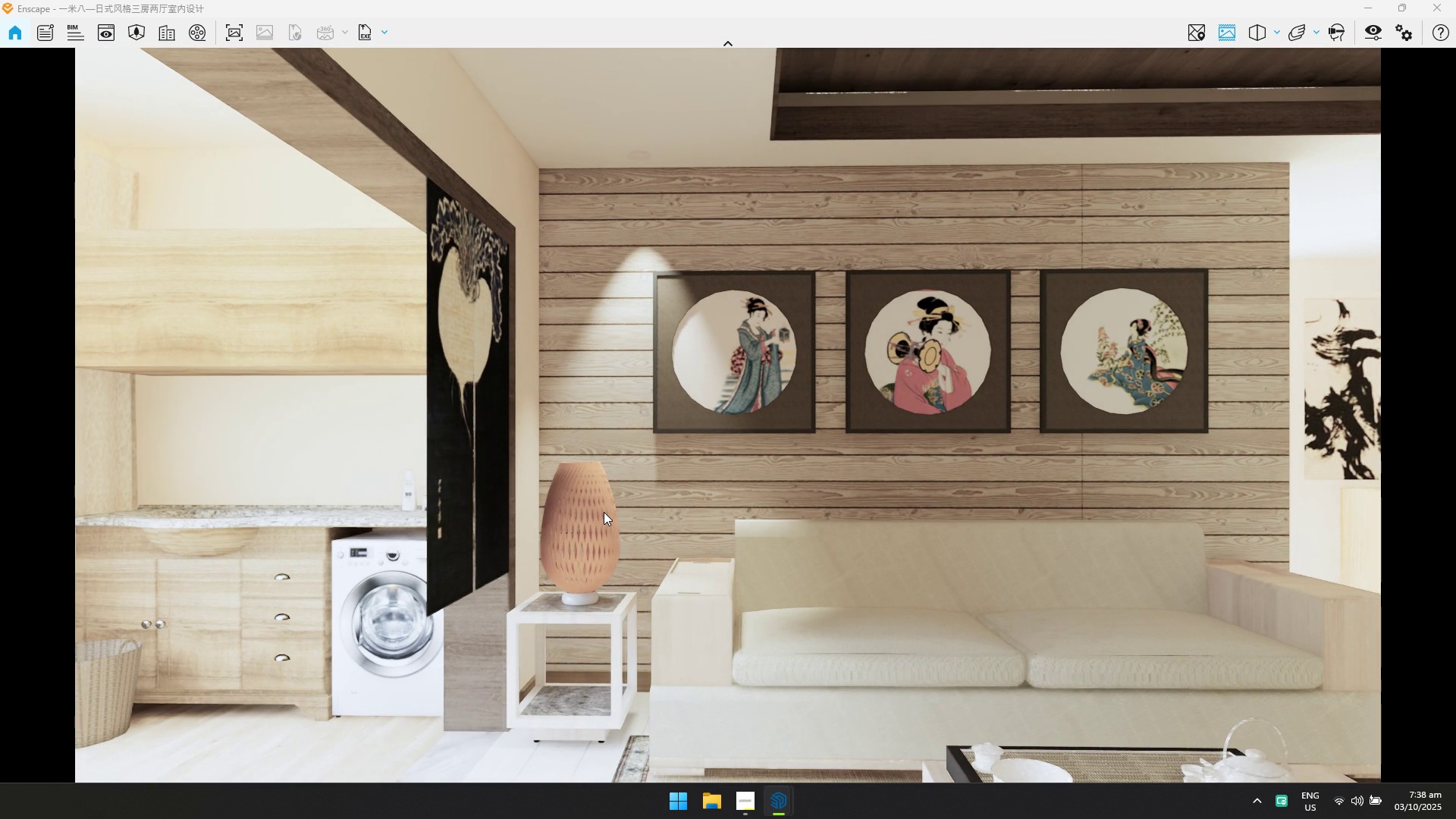 
left_click([222, 29])
 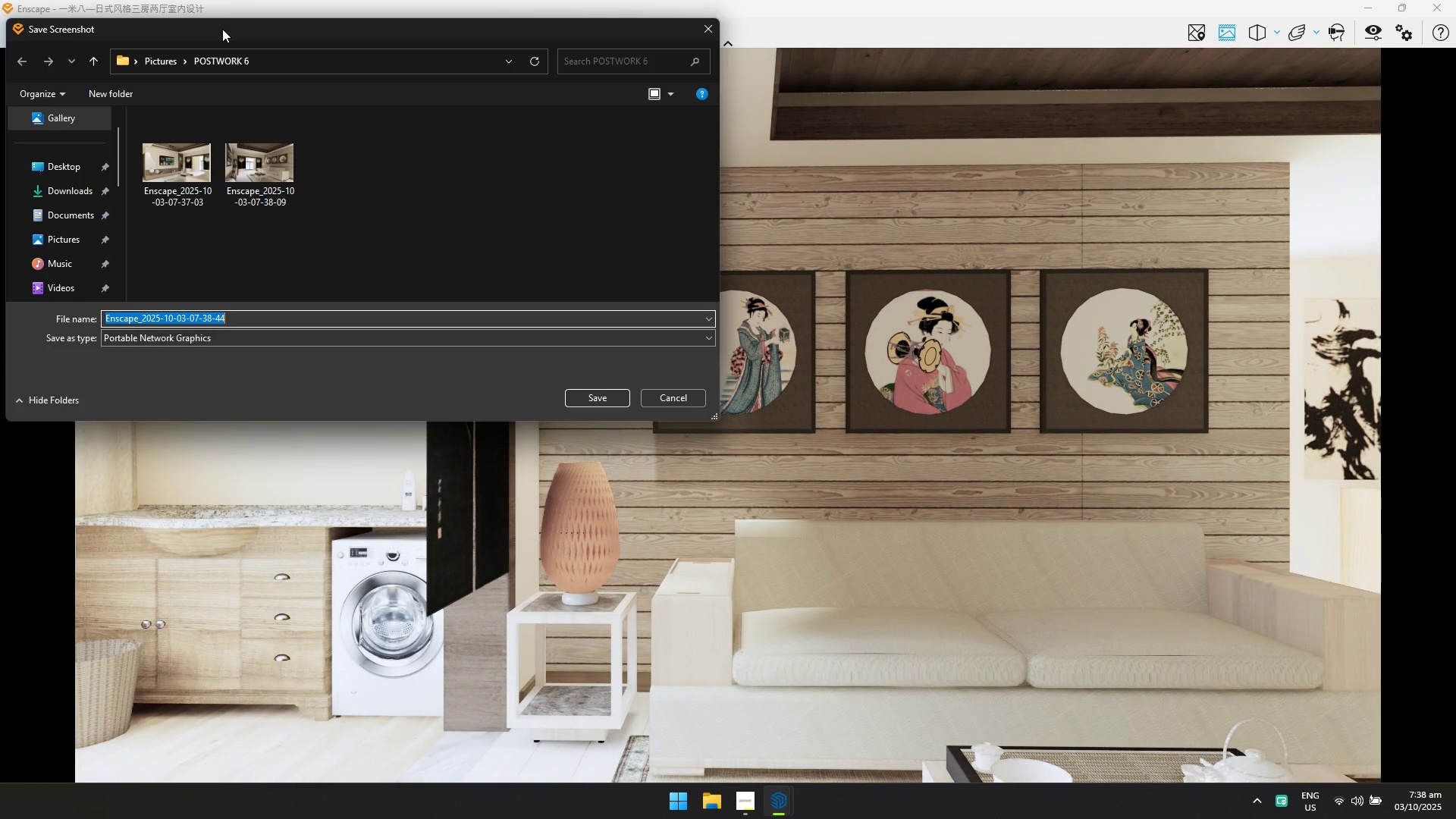 
key(Enter)
 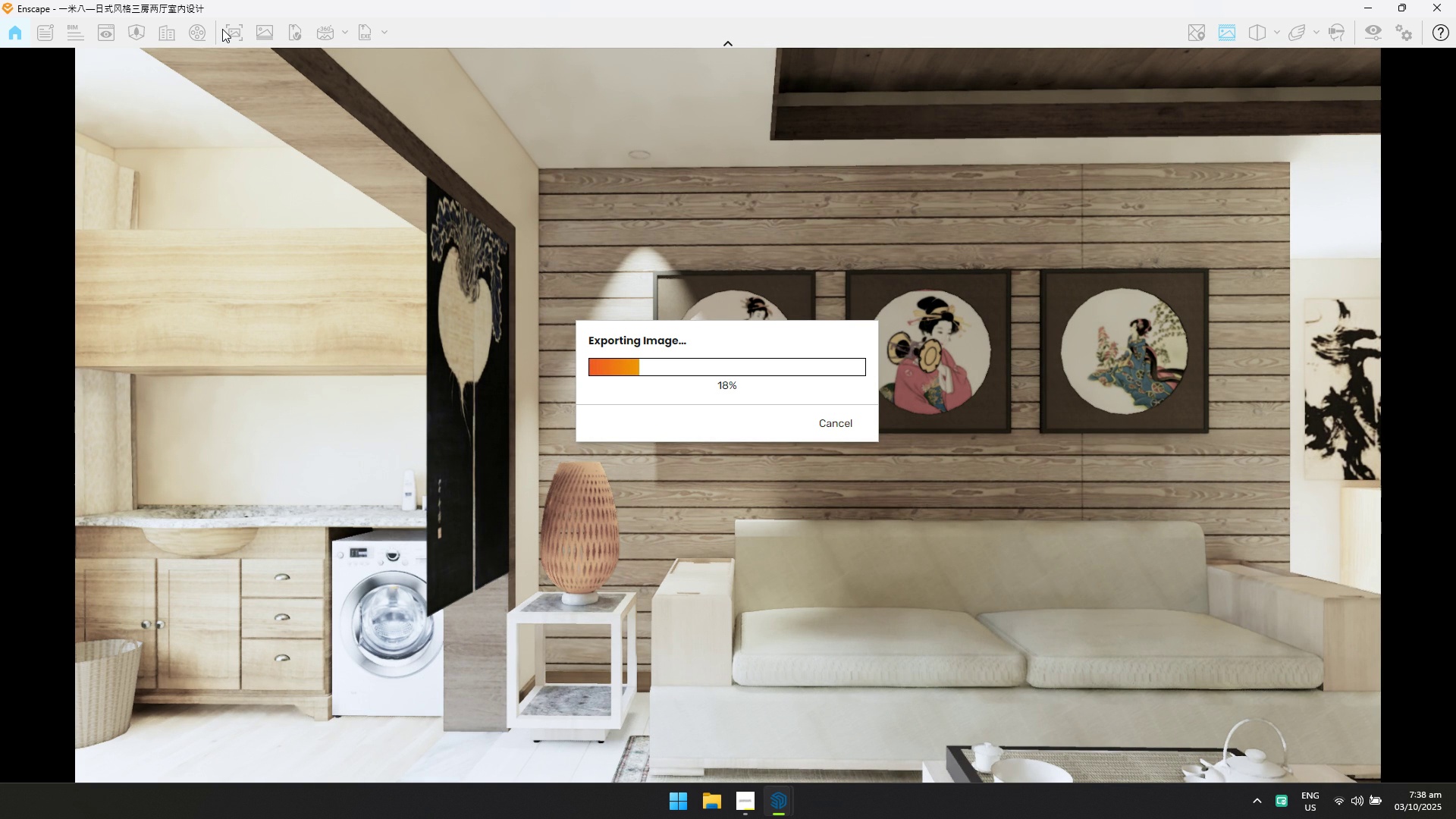 
wait(8.26)
 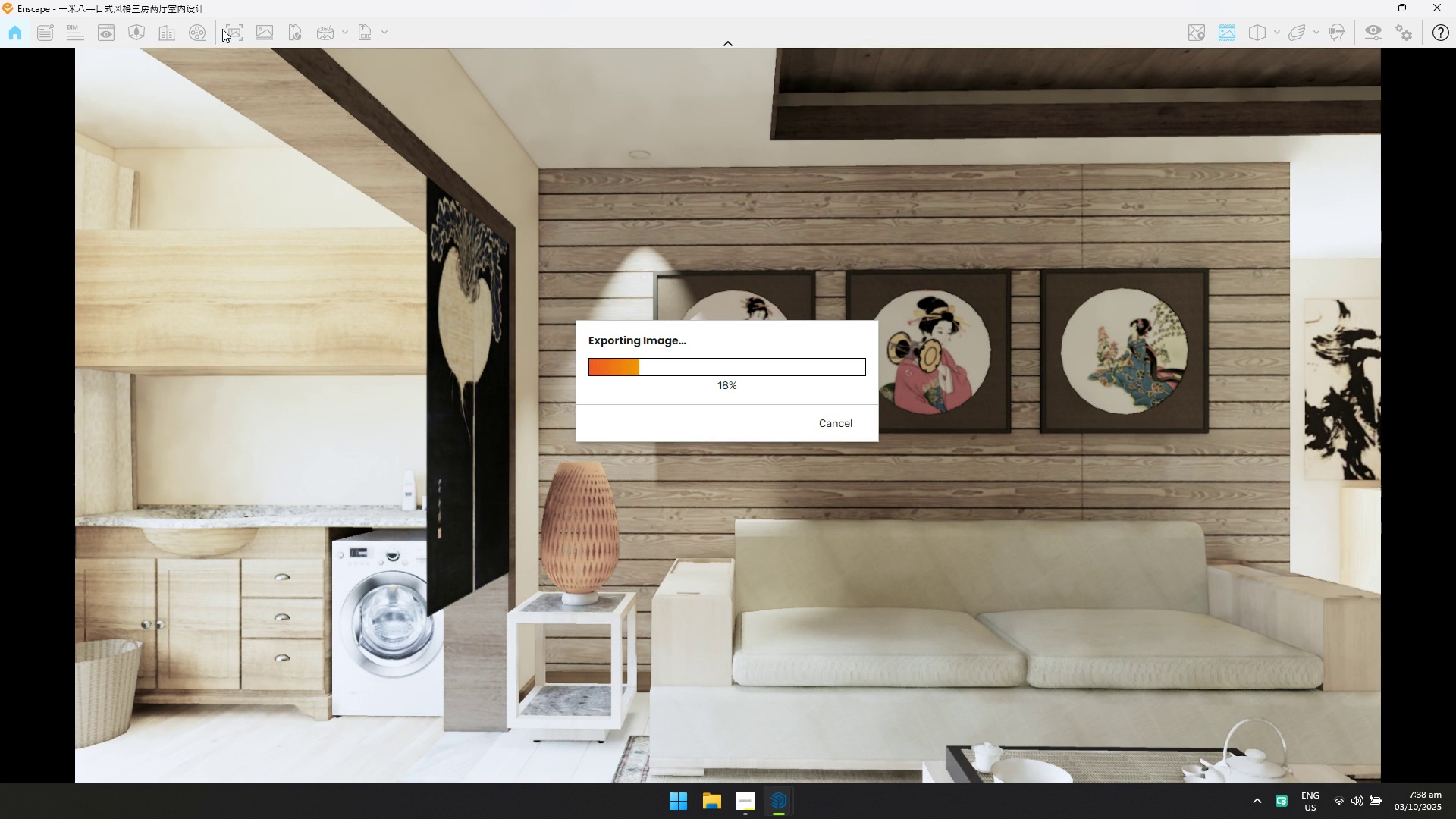 
key(Alt+AltLeft)
 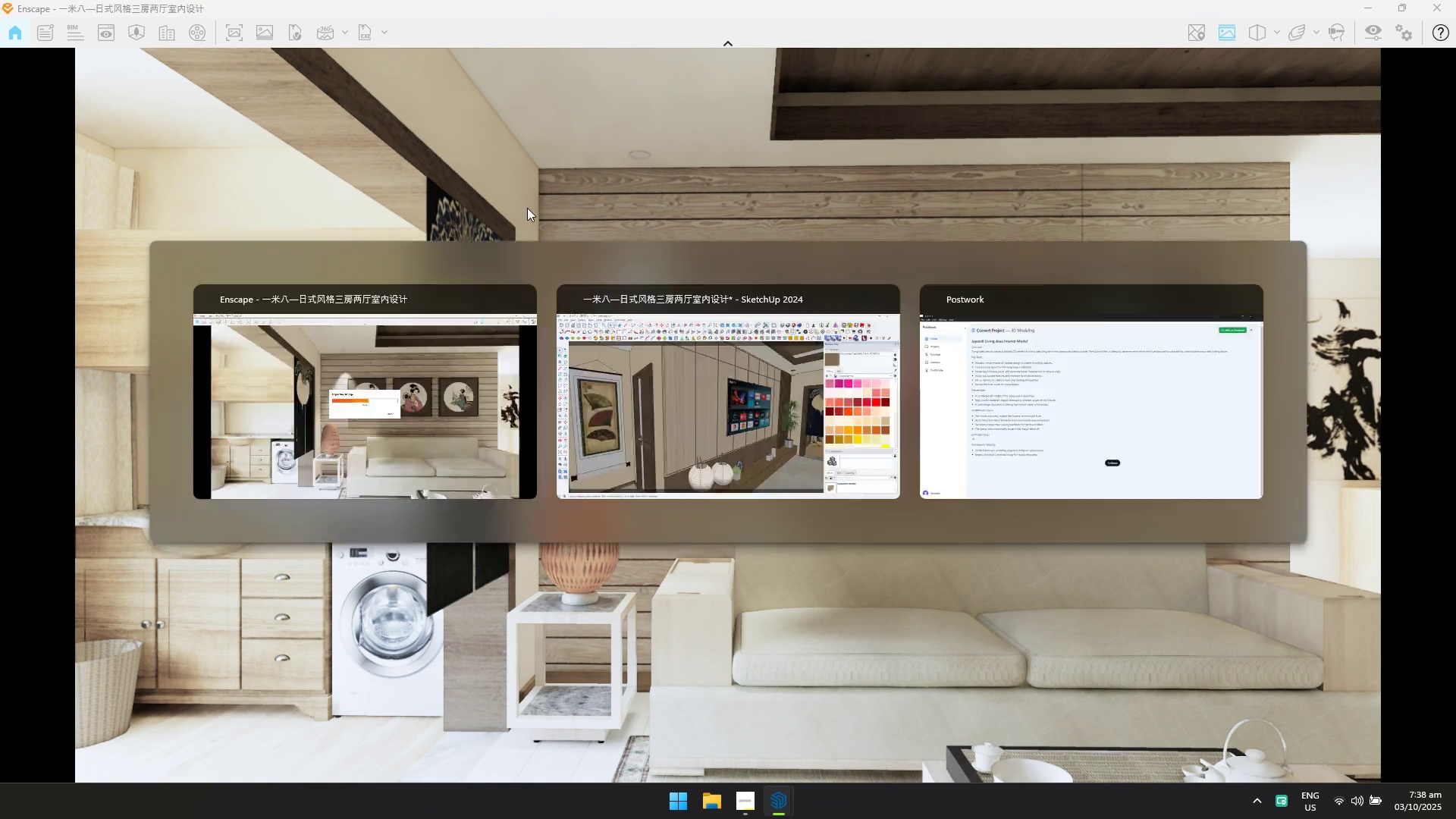 
key(Alt+Tab)
 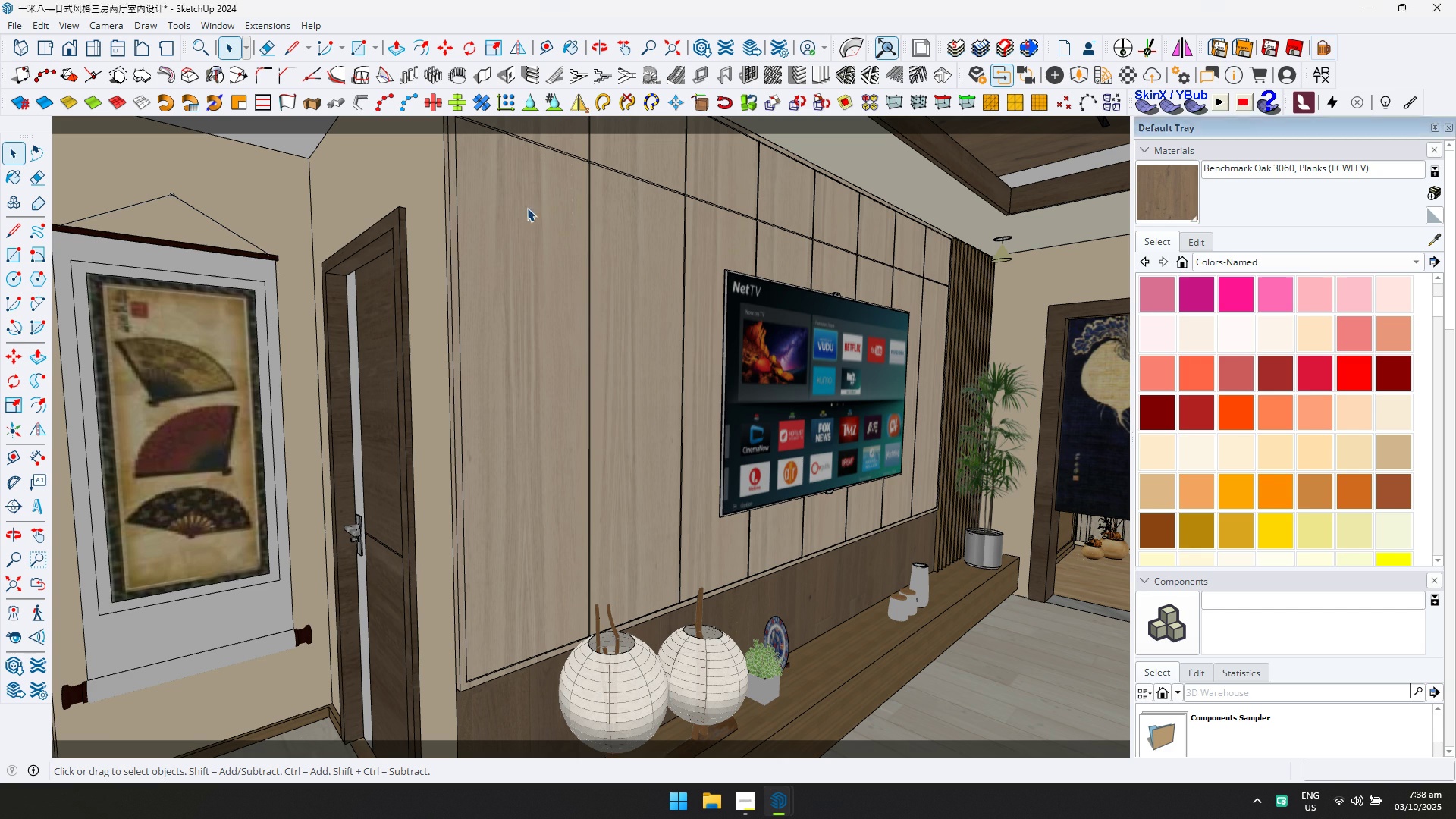 
key(Alt+Tab)
 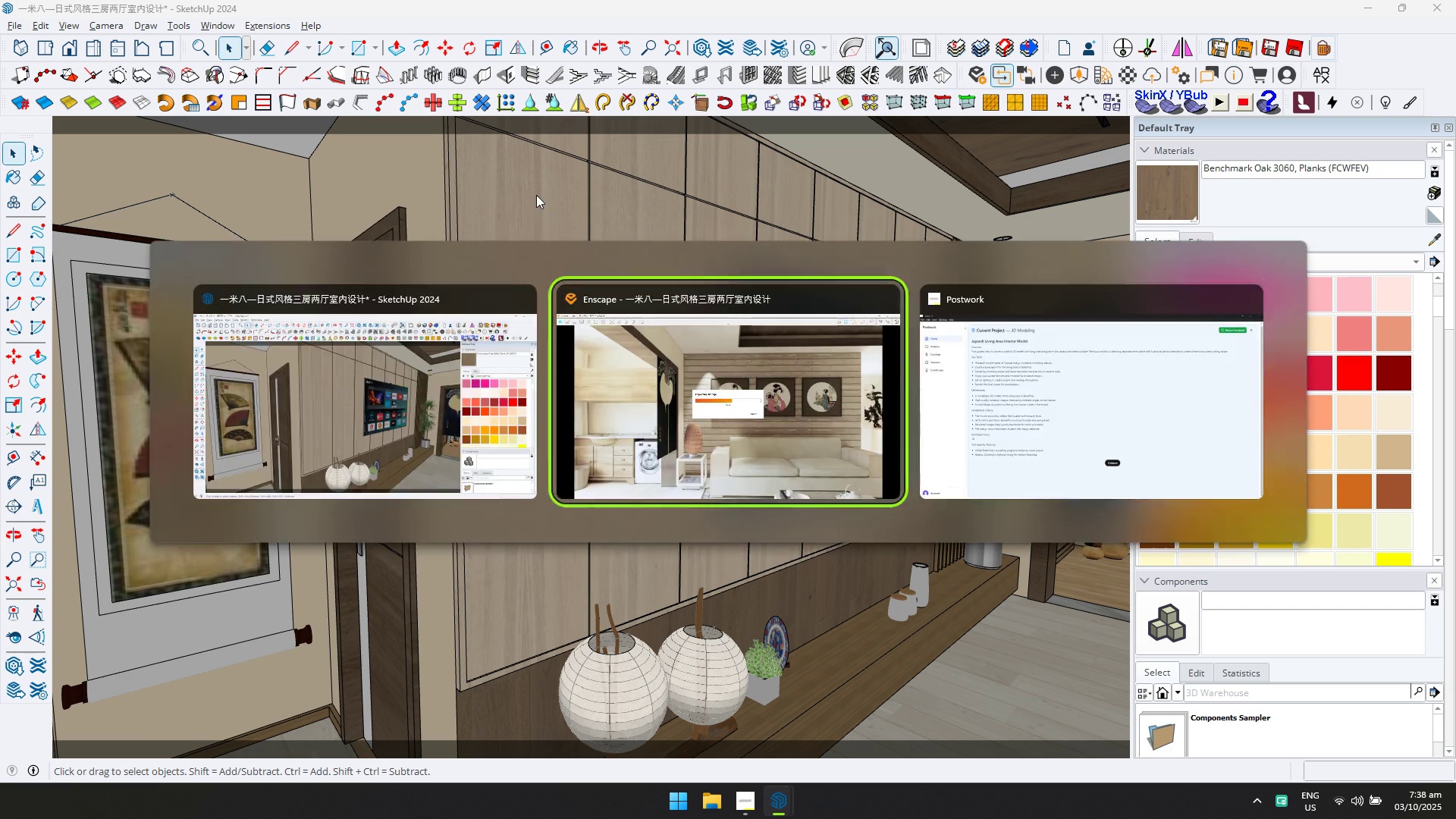 
key(Alt+Tab)